 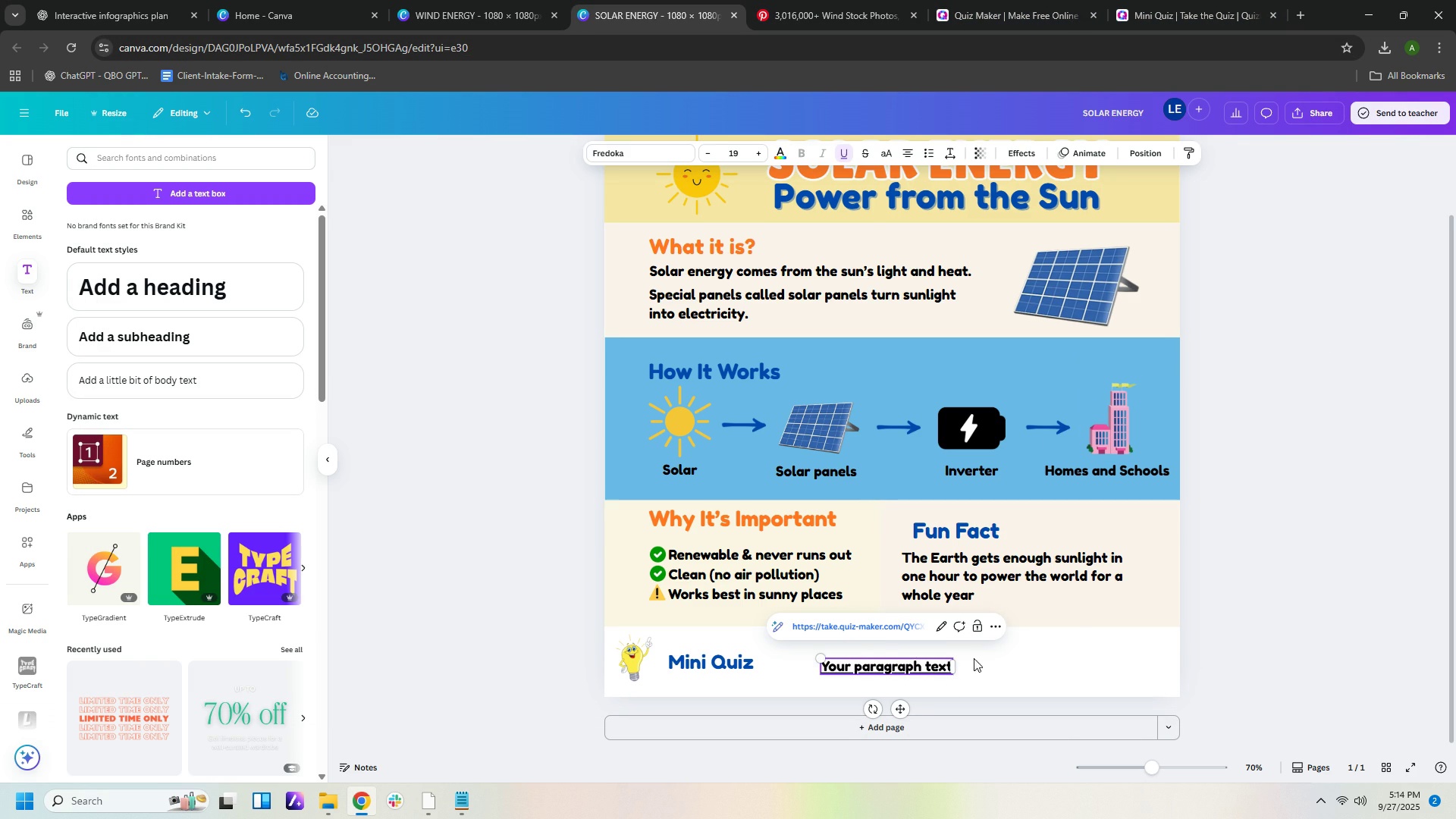 
left_click([894, 628])
 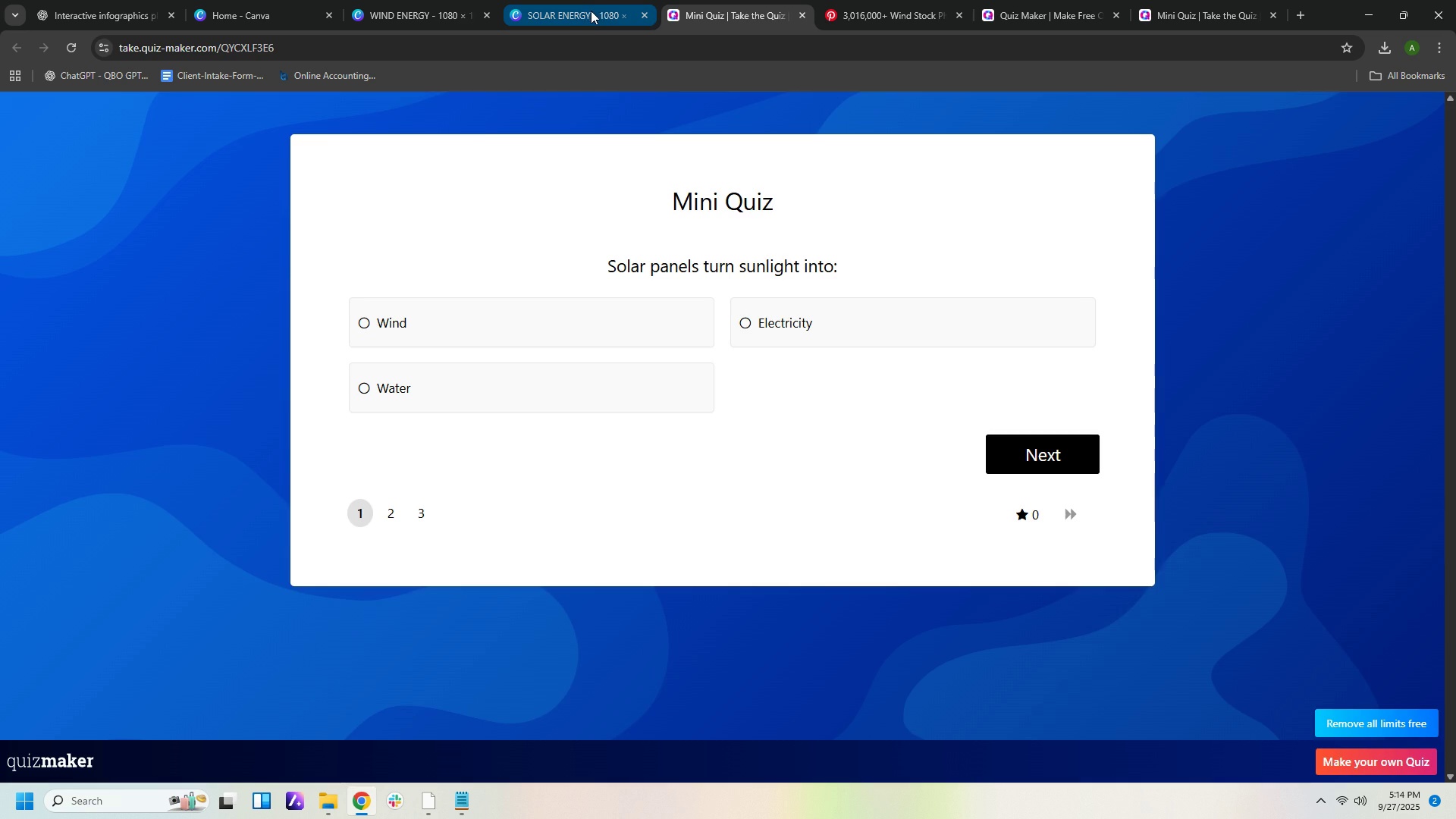 
left_click([583, 17])
 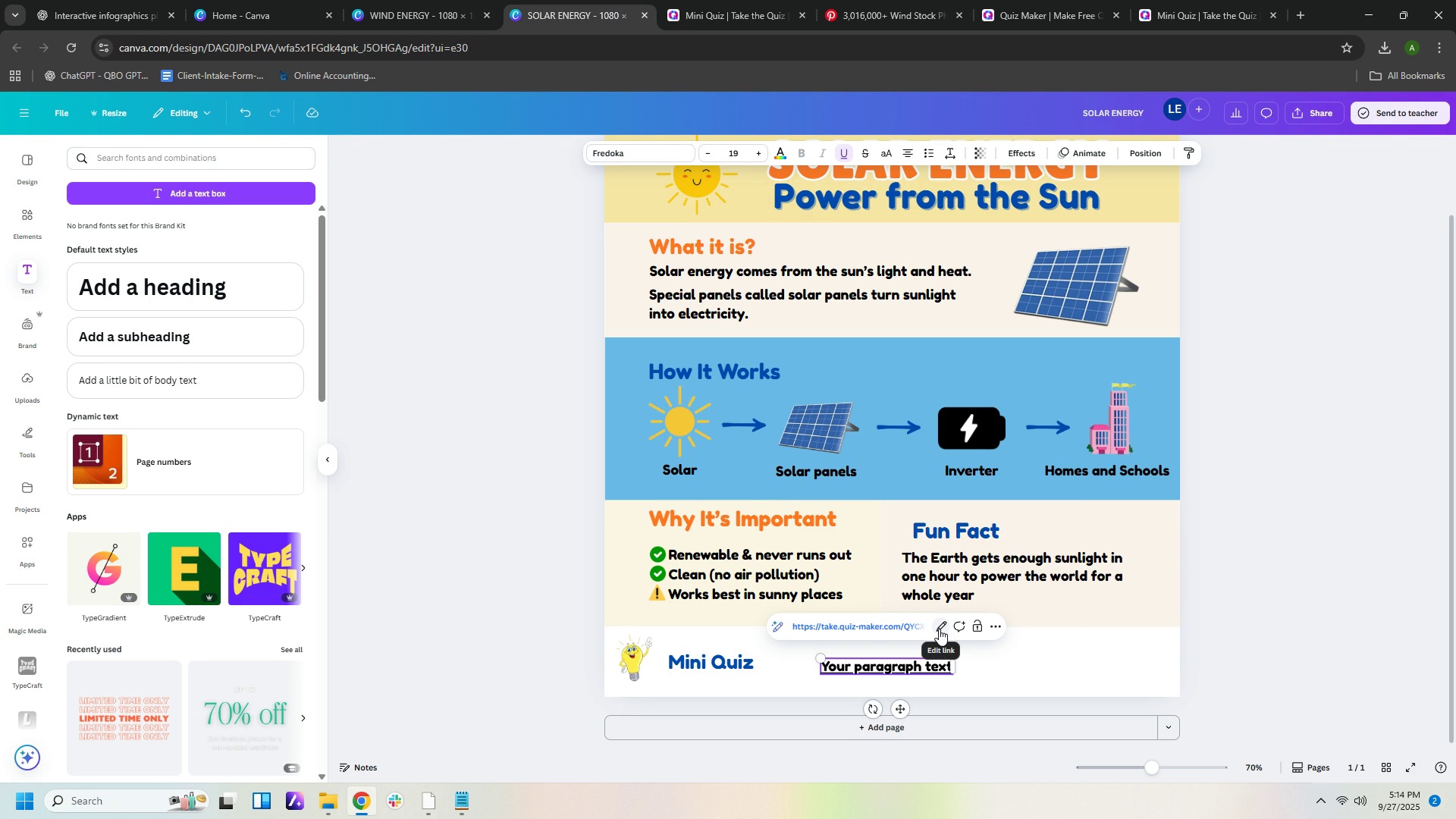 
left_click([939, 629])
 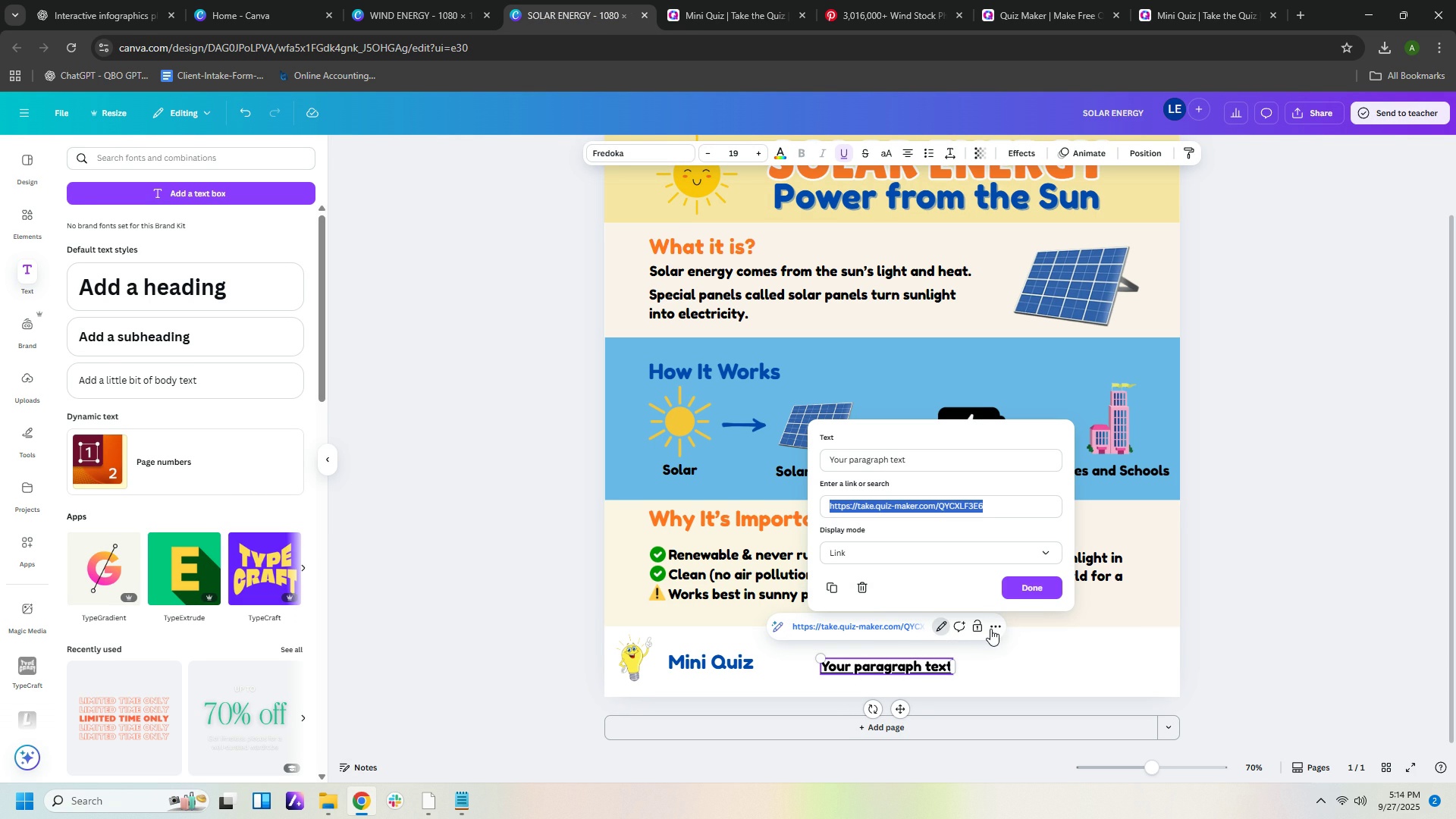 
left_click([1037, 589])